 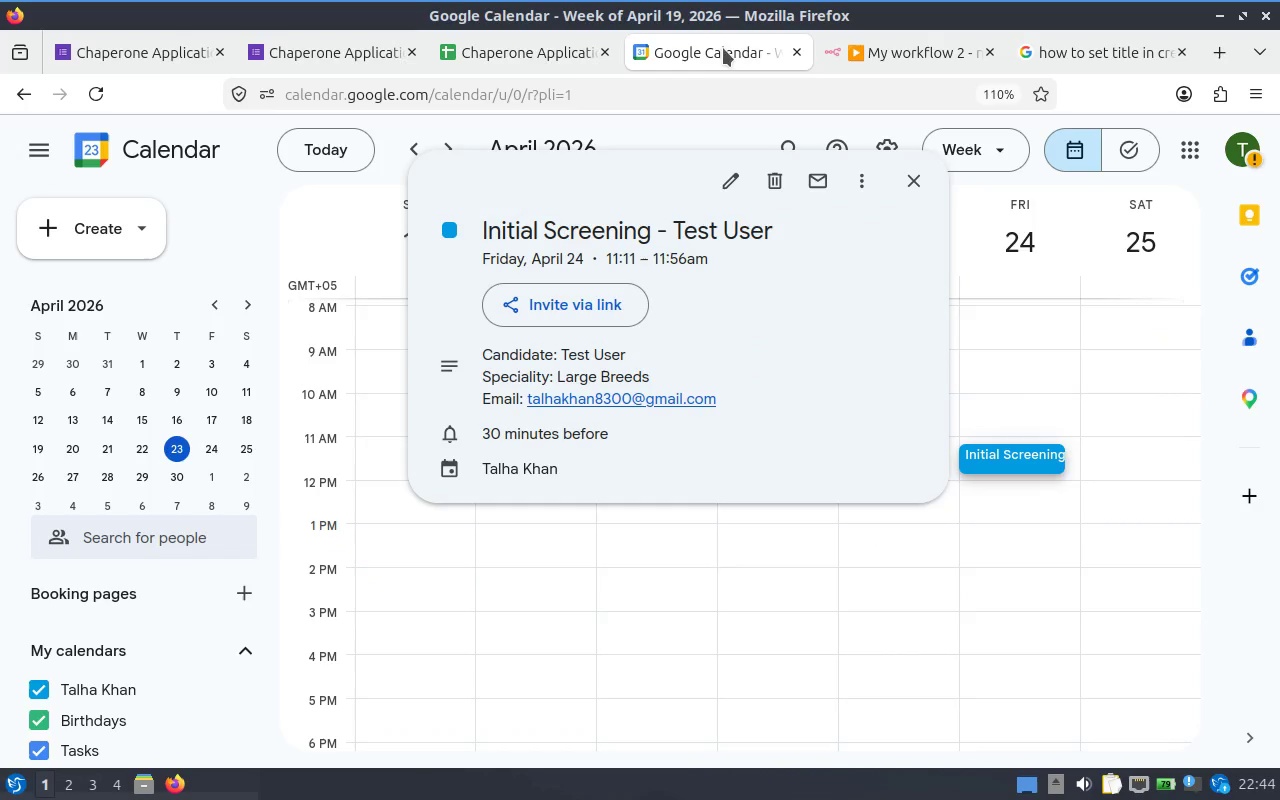 
mouse_move([911, 173])
 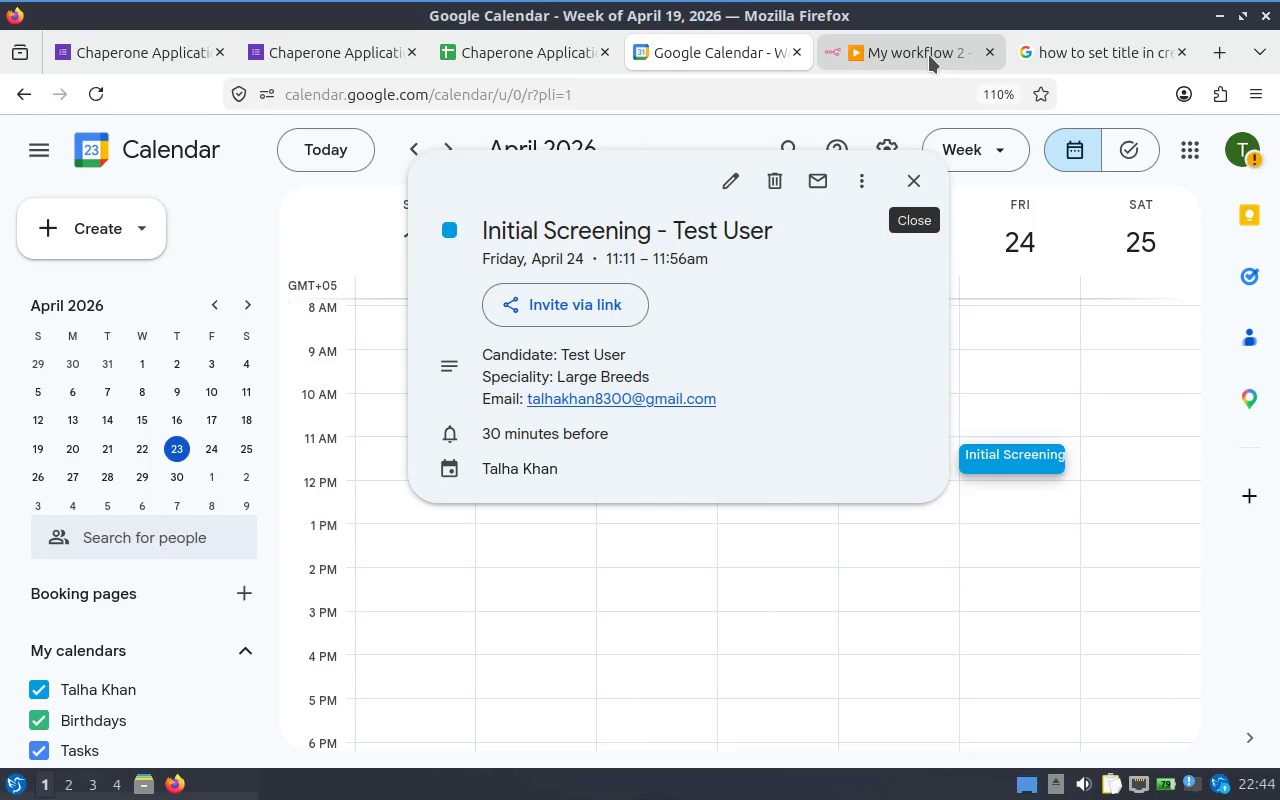 
left_click([929, 55])
 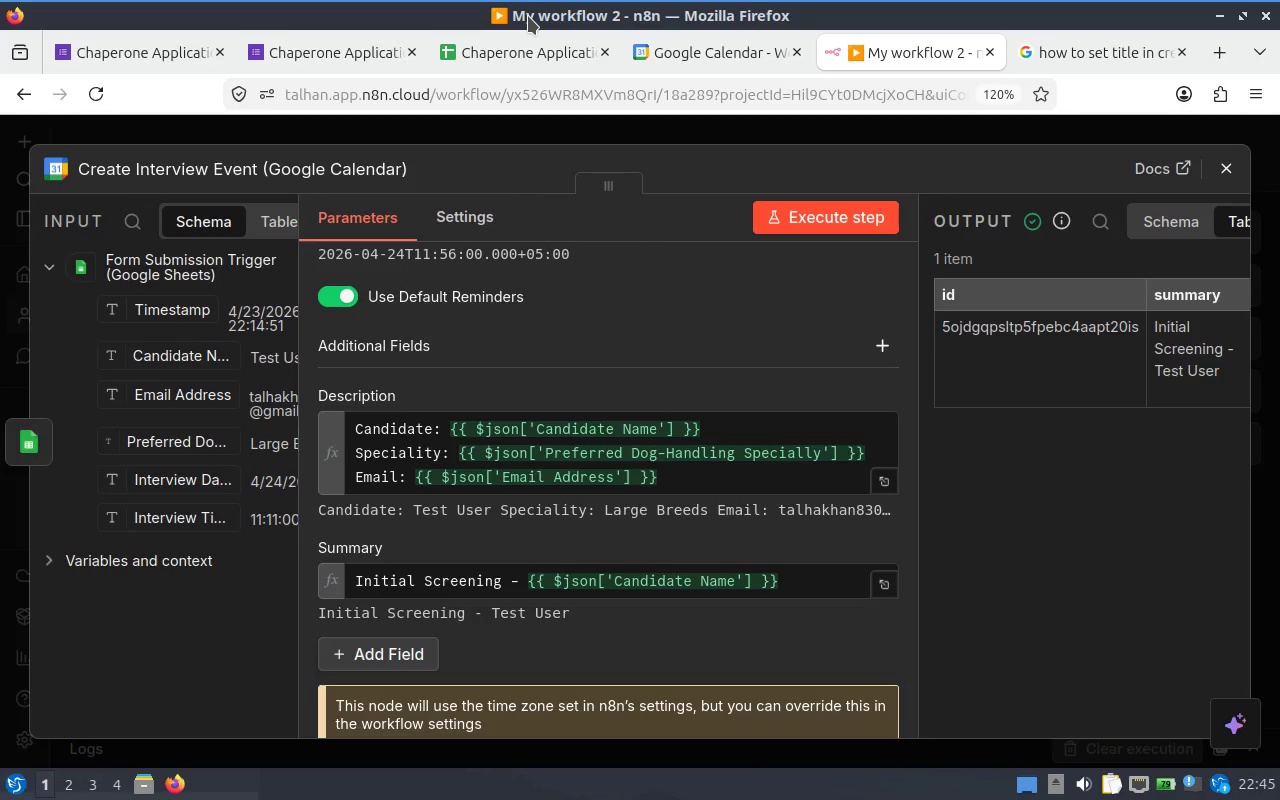 
wait(19.43)
 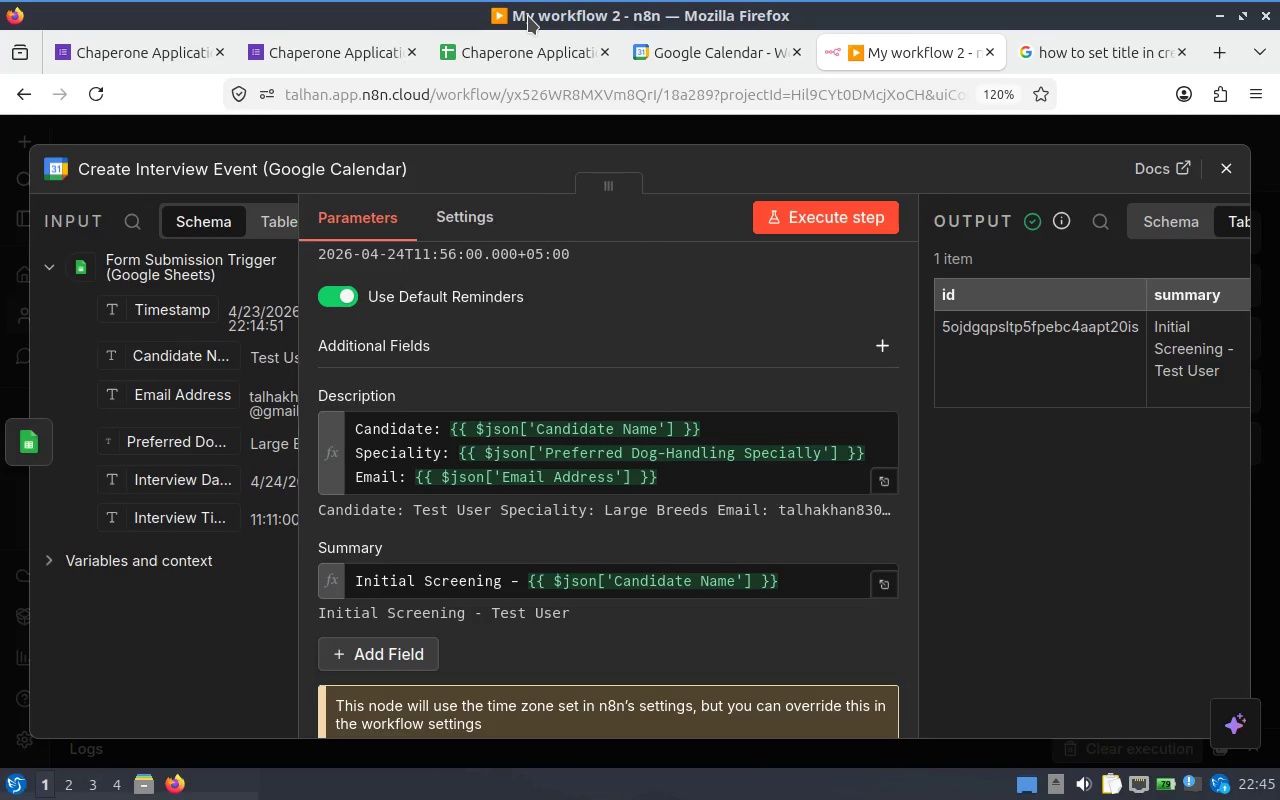 
scroll: coordinate [715, 466], scroll_direction: down, amount: 10.0
 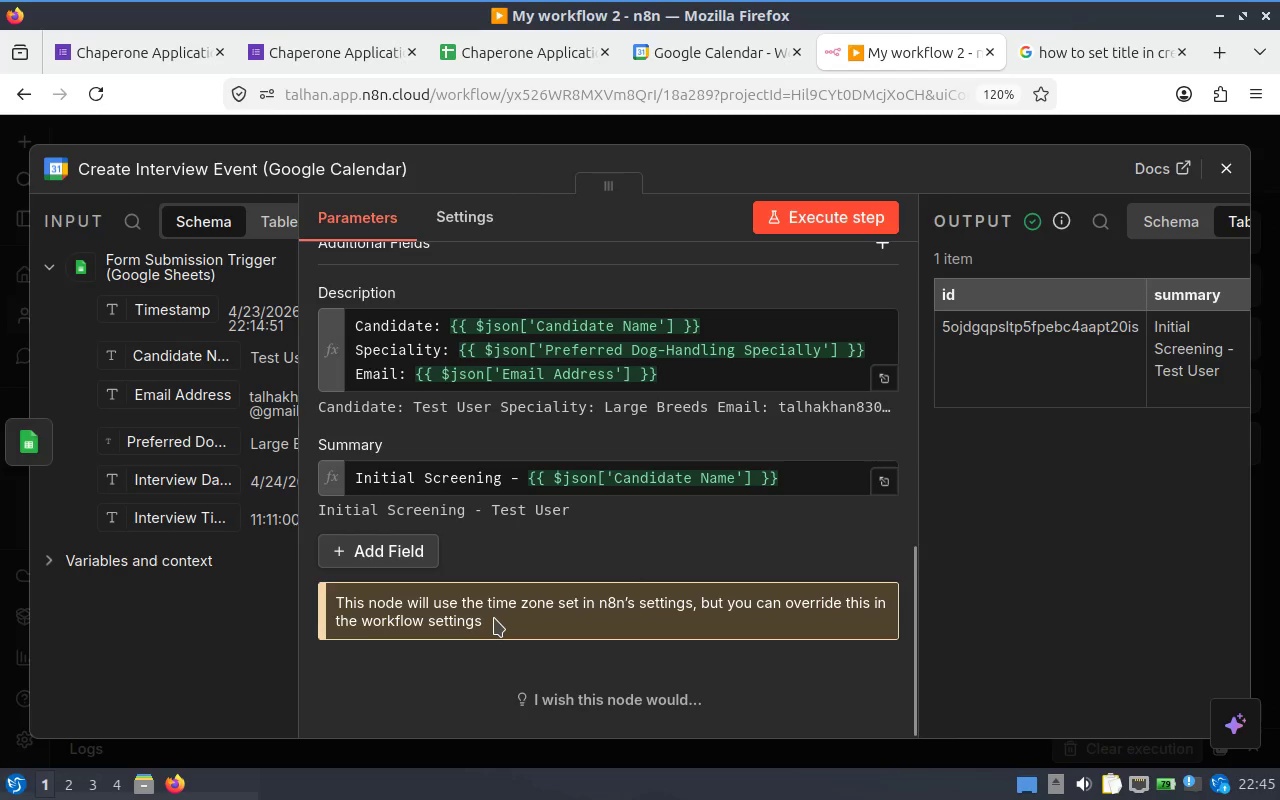 
wait(14.92)
 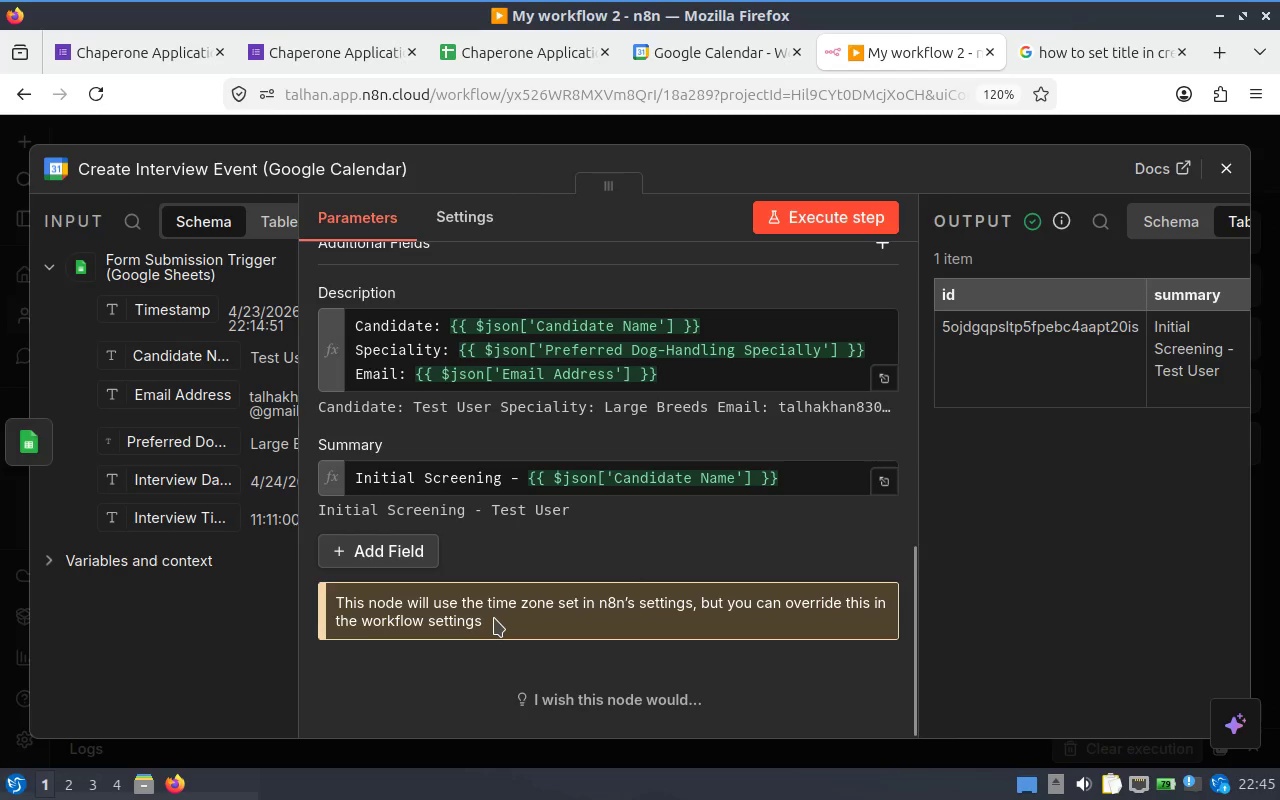 
scroll: coordinate [565, 495], scroll_direction: up, amount: 3.0
 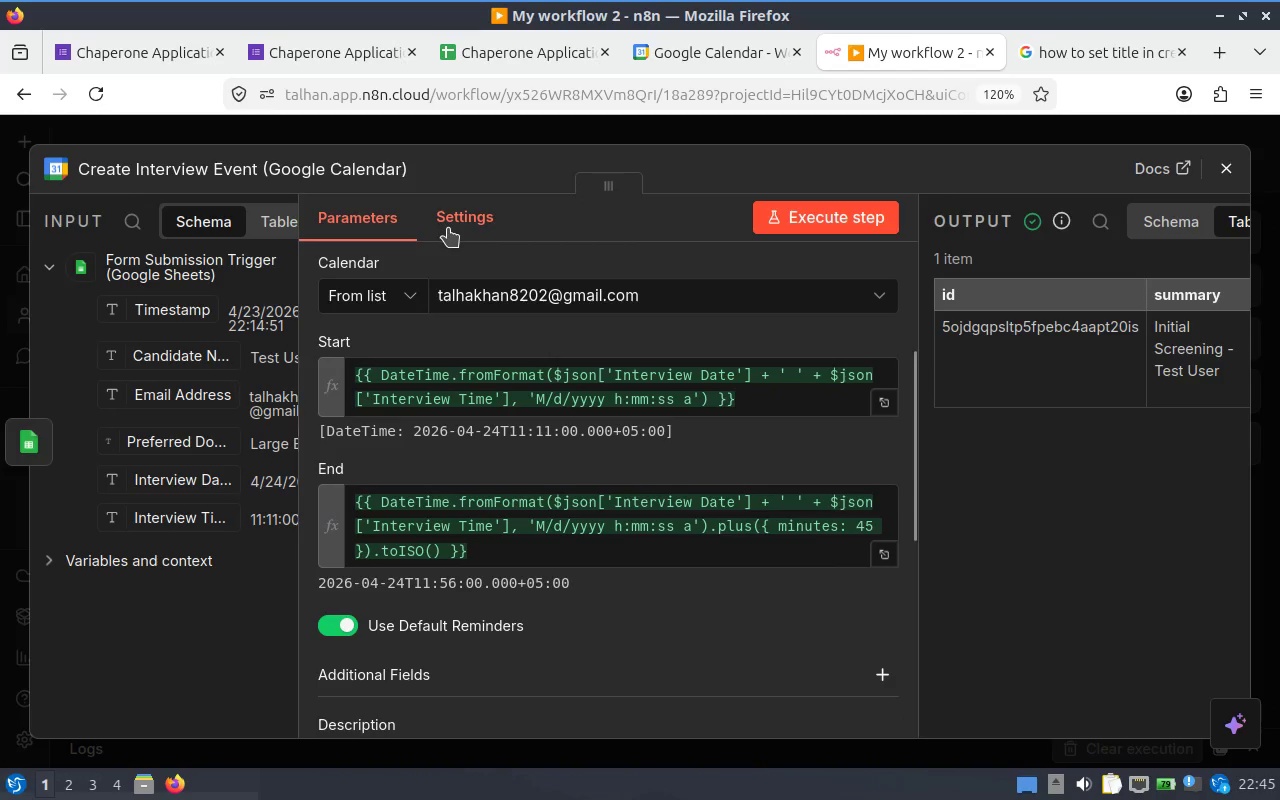 
scroll: coordinate [558, 533], scroll_direction: down, amount: 3.0
 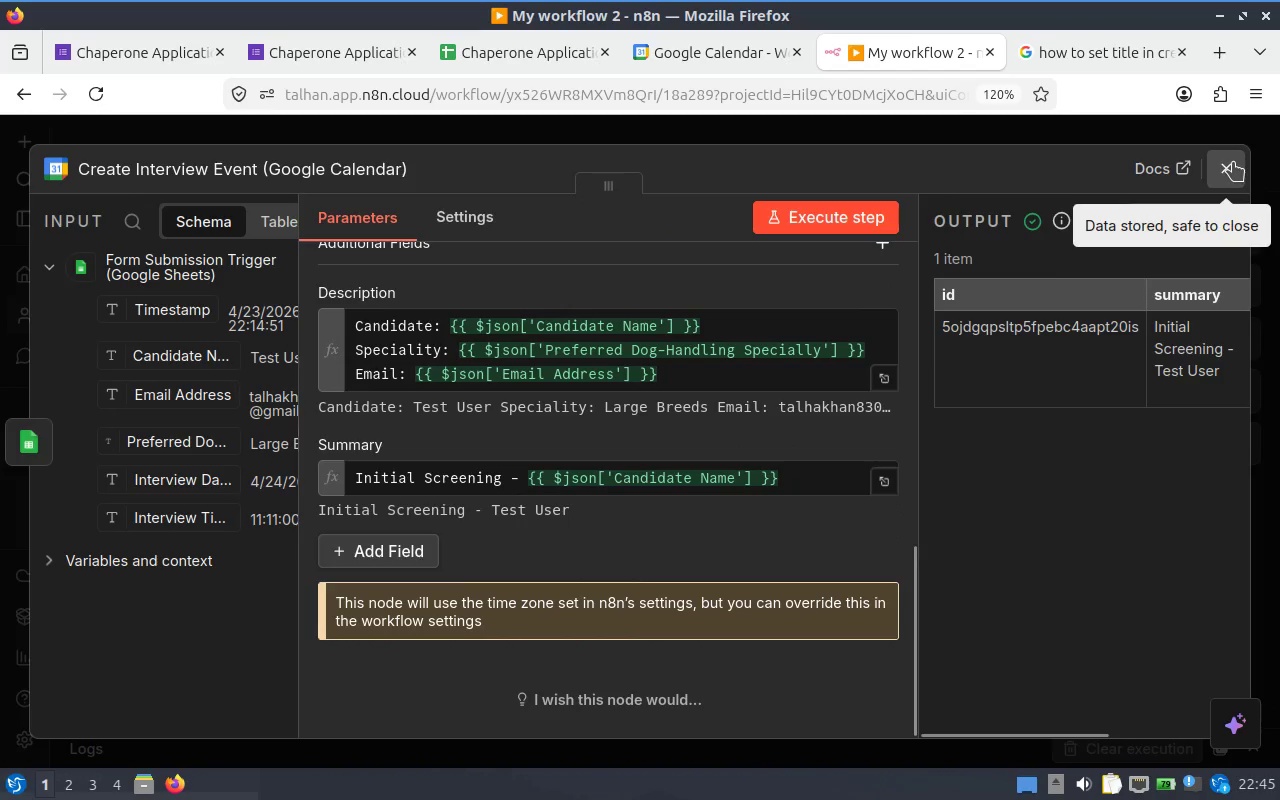 
scroll: coordinate [643, 547], scroll_direction: up, amount: 2.0
 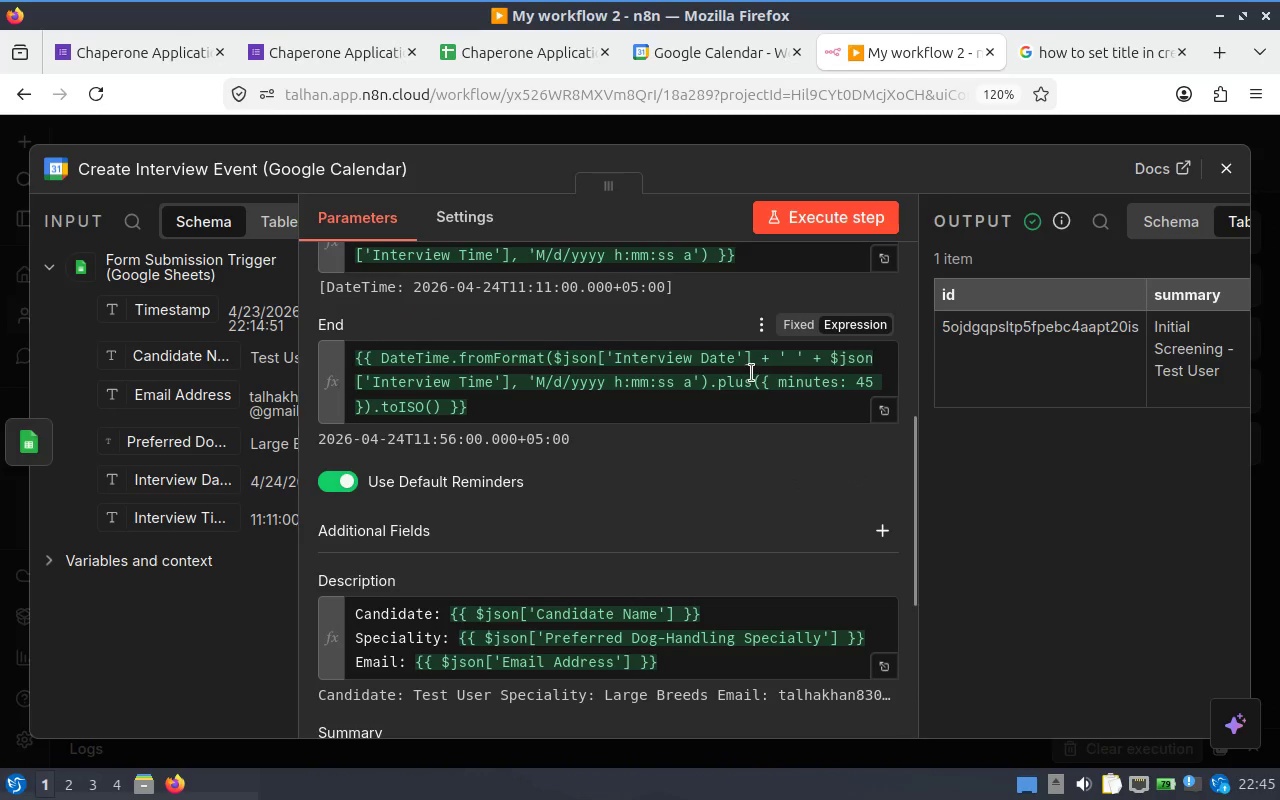 
wait(7.39)
 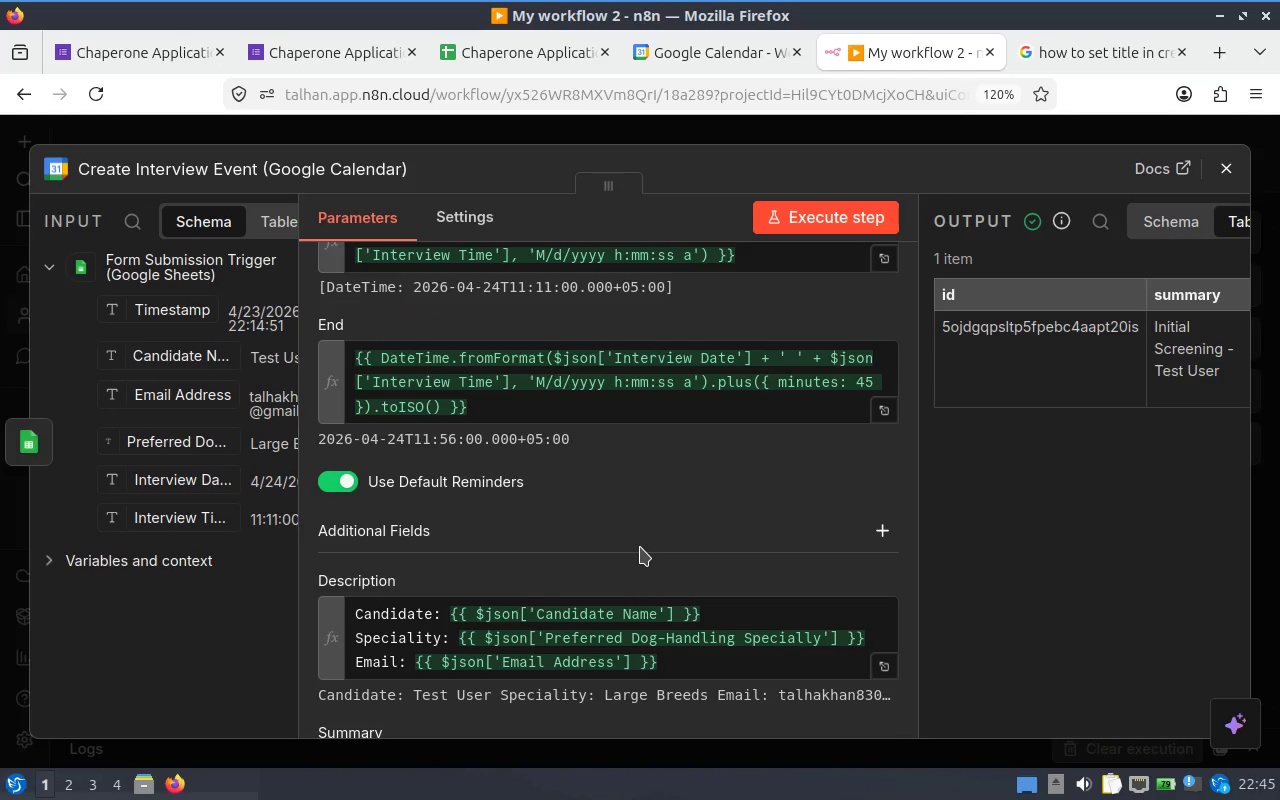 
scroll: coordinate [613, 440], scroll_direction: down, amount: 5.0
 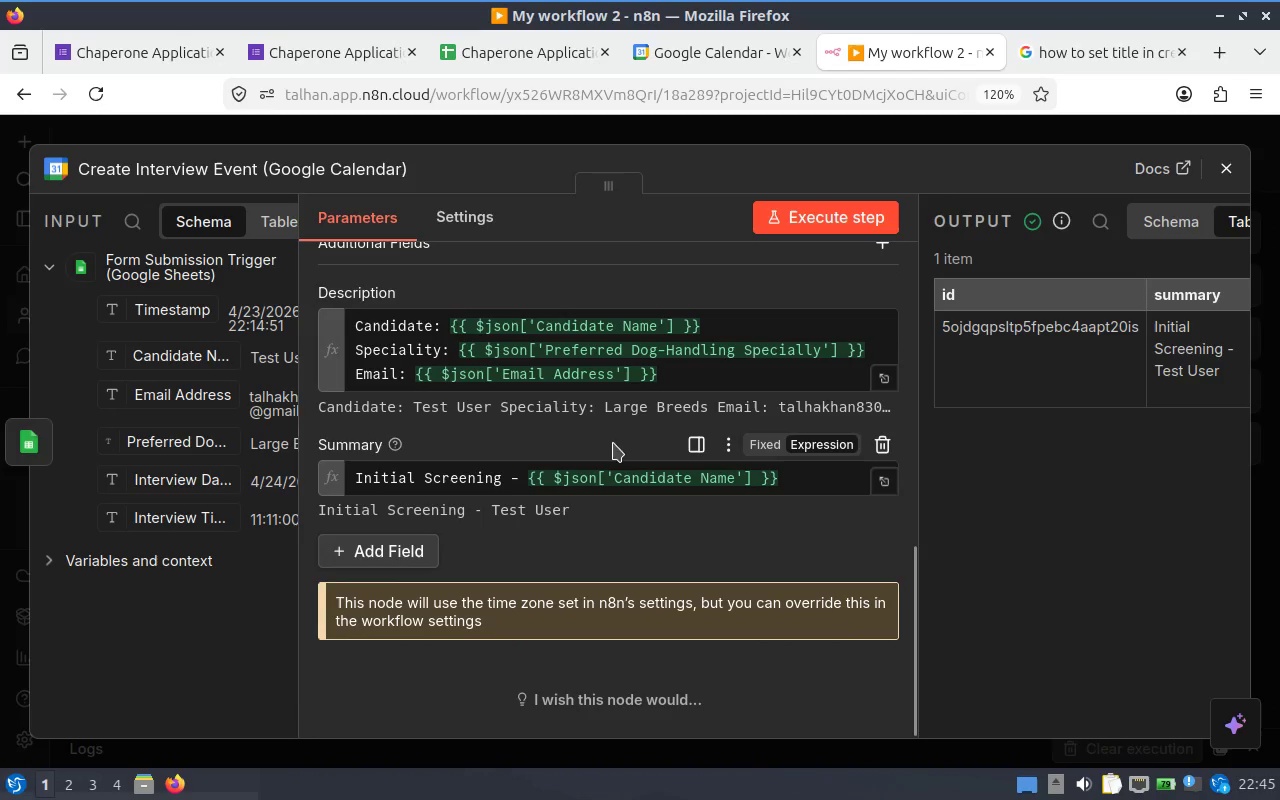 
mouse_move([1113, 10])
 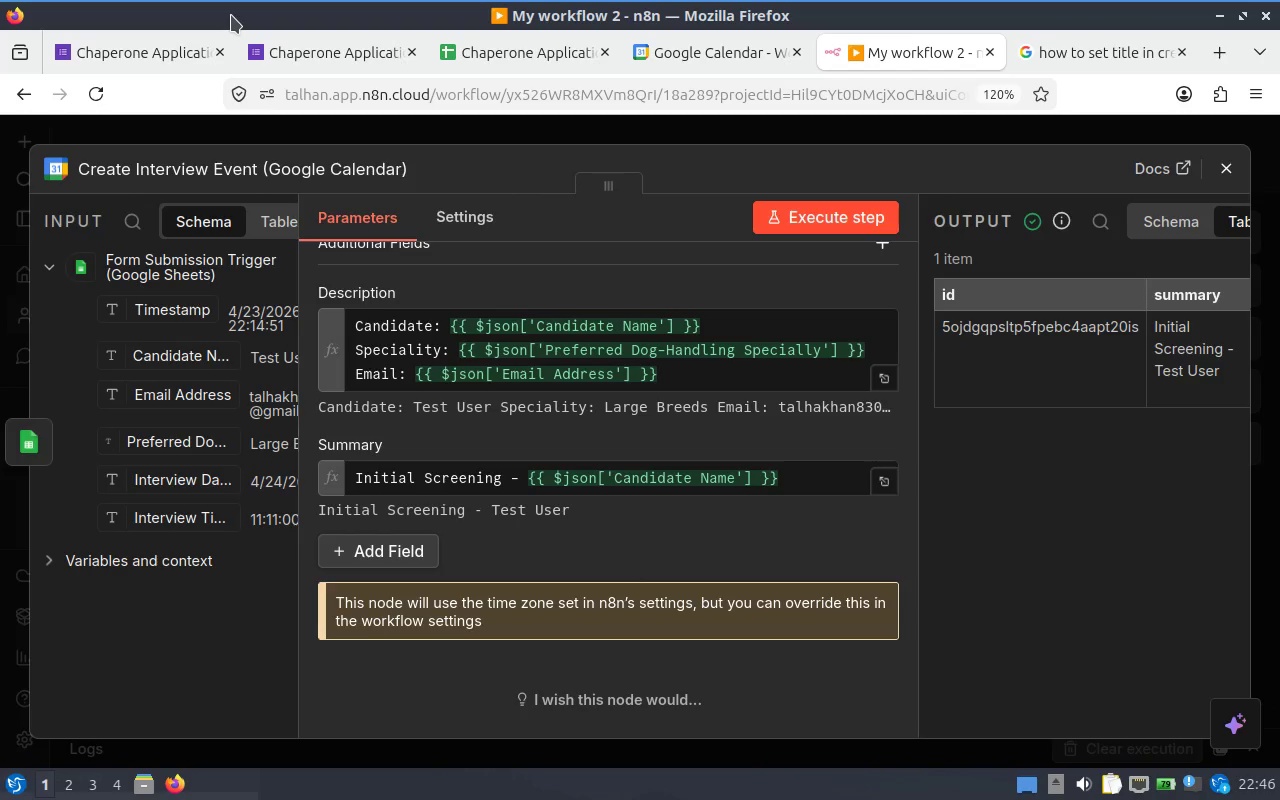 
wait(42.67)
 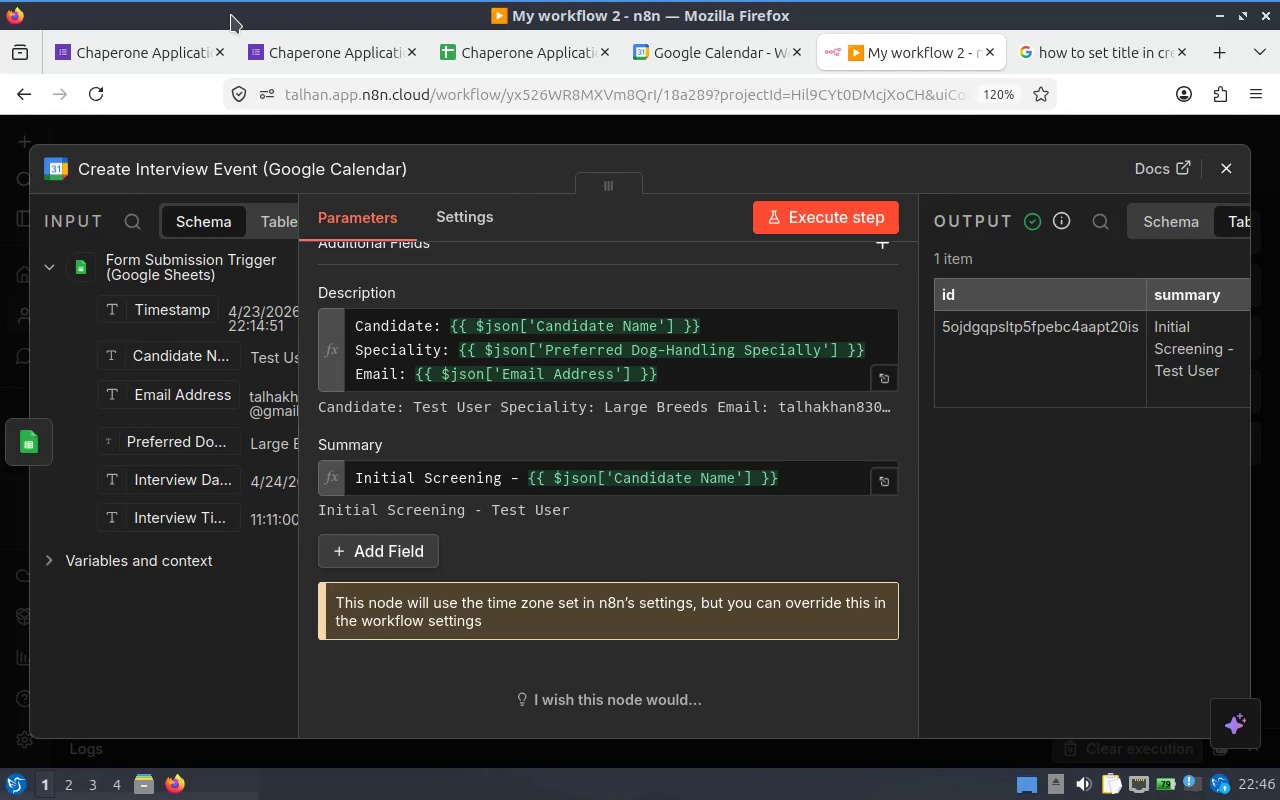 
left_click([1241, 167])
 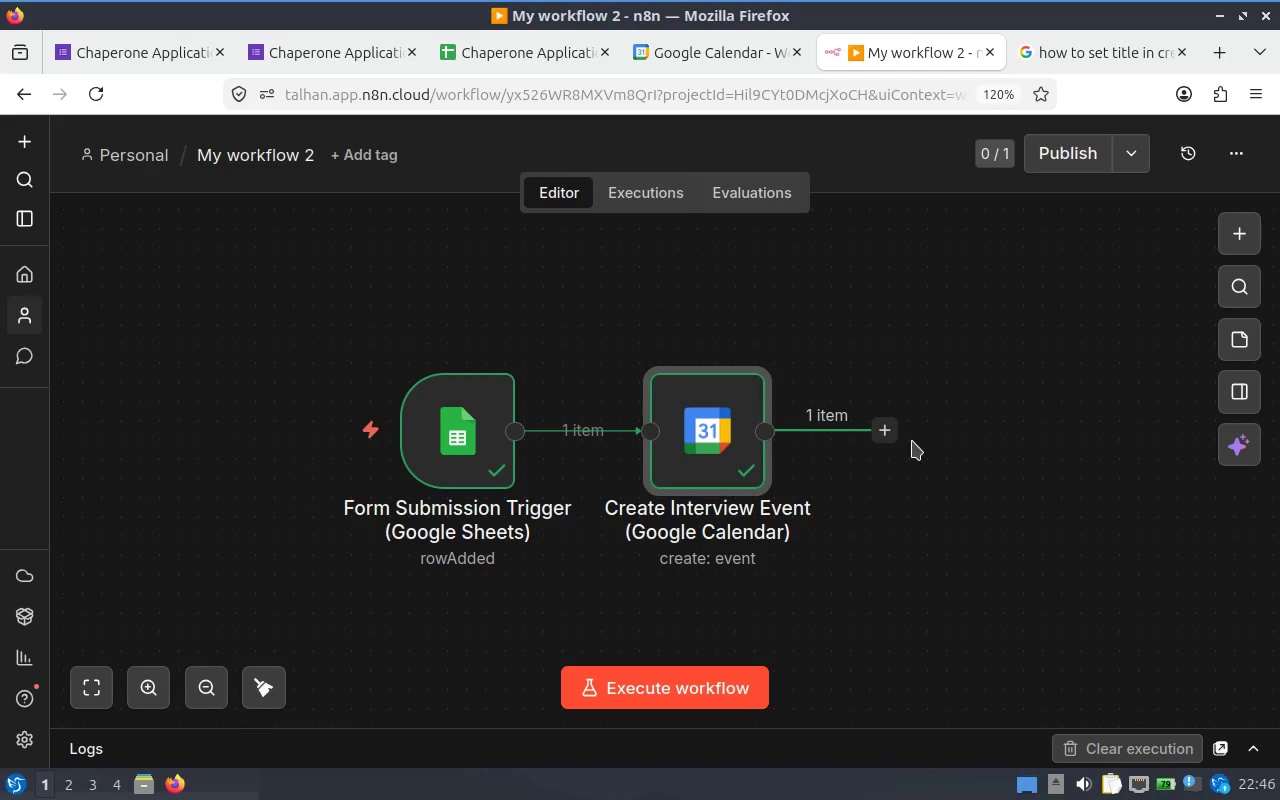 
left_click([879, 435])
 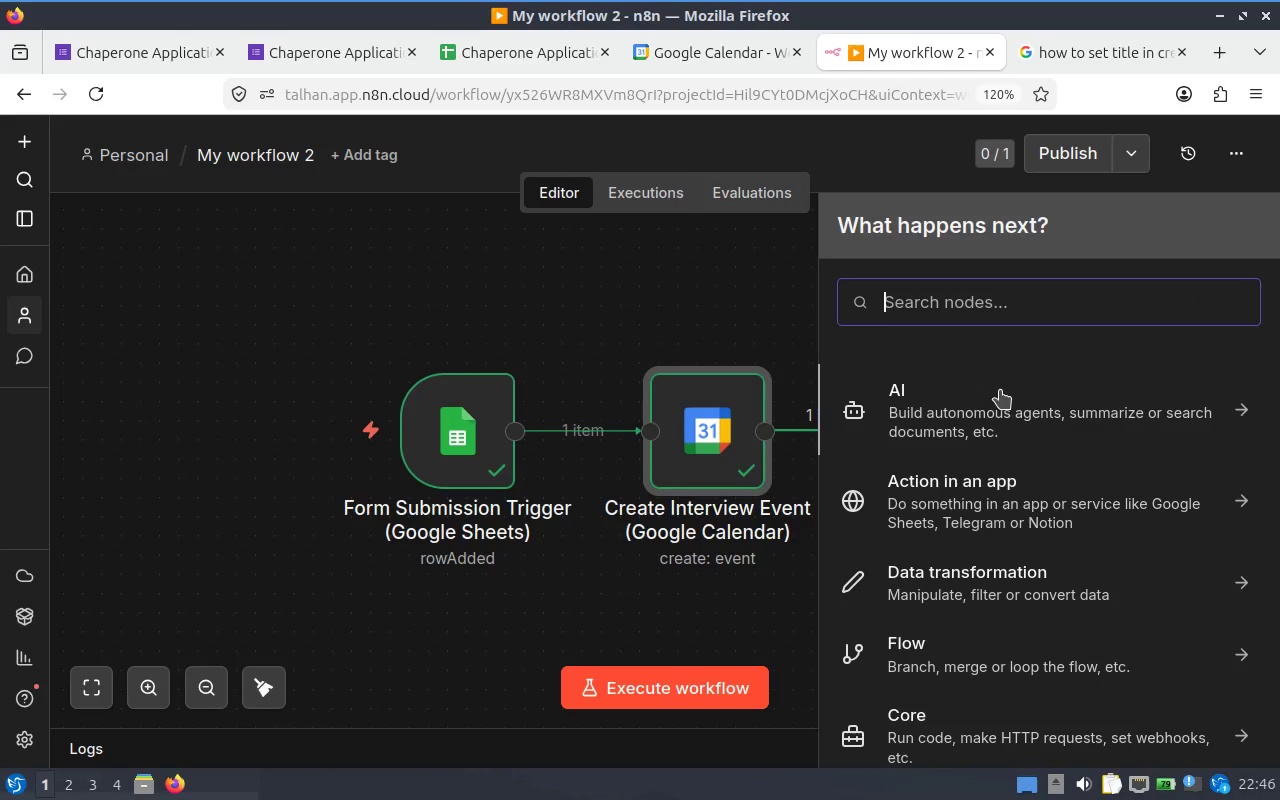 
type(slack)
 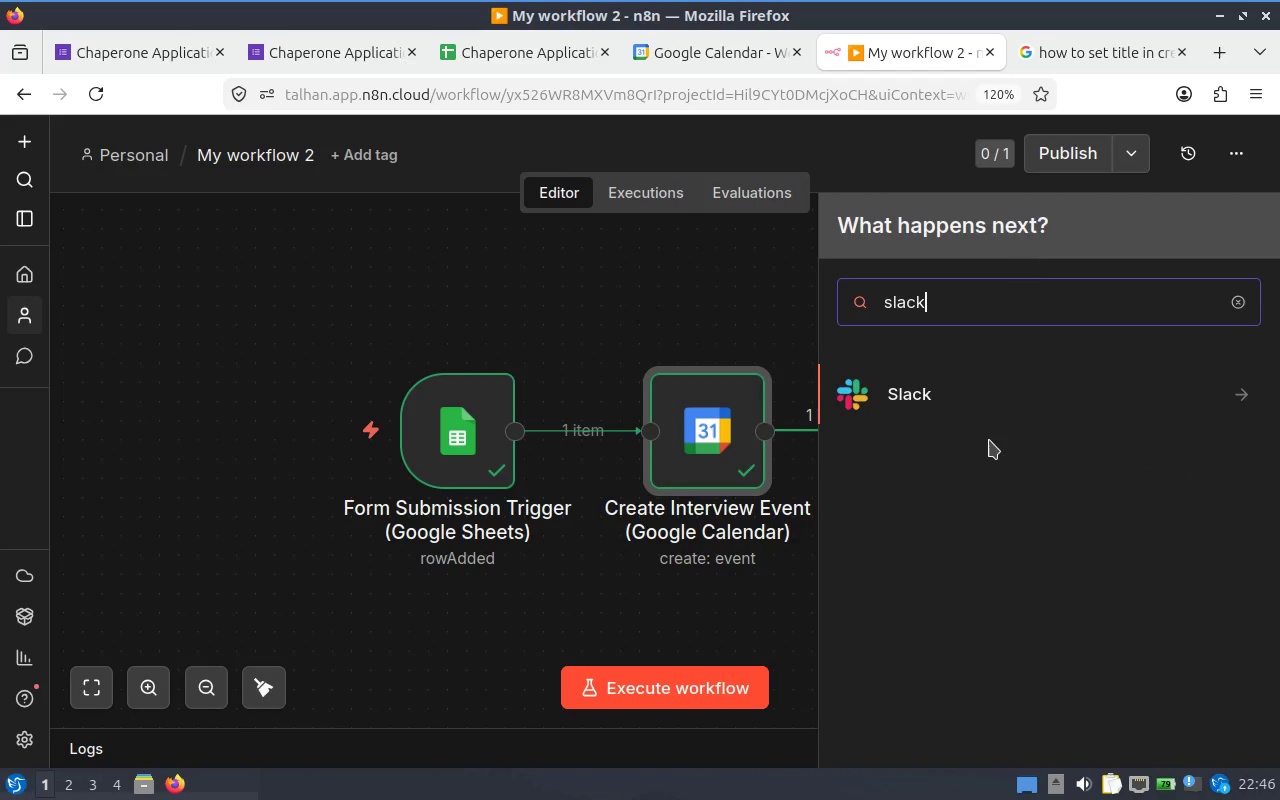 
left_click([980, 384])
 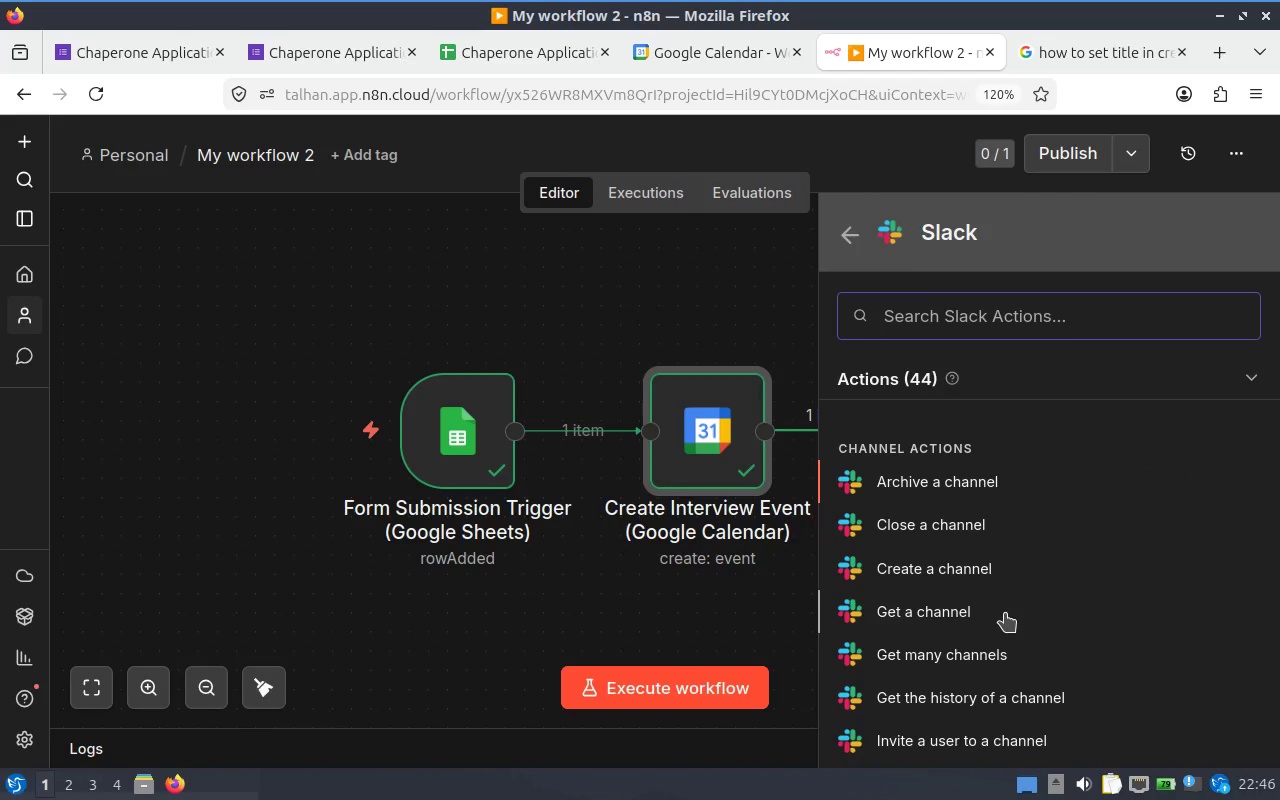 
scroll: coordinate [1013, 517], scroll_direction: down, amount: 4.0
 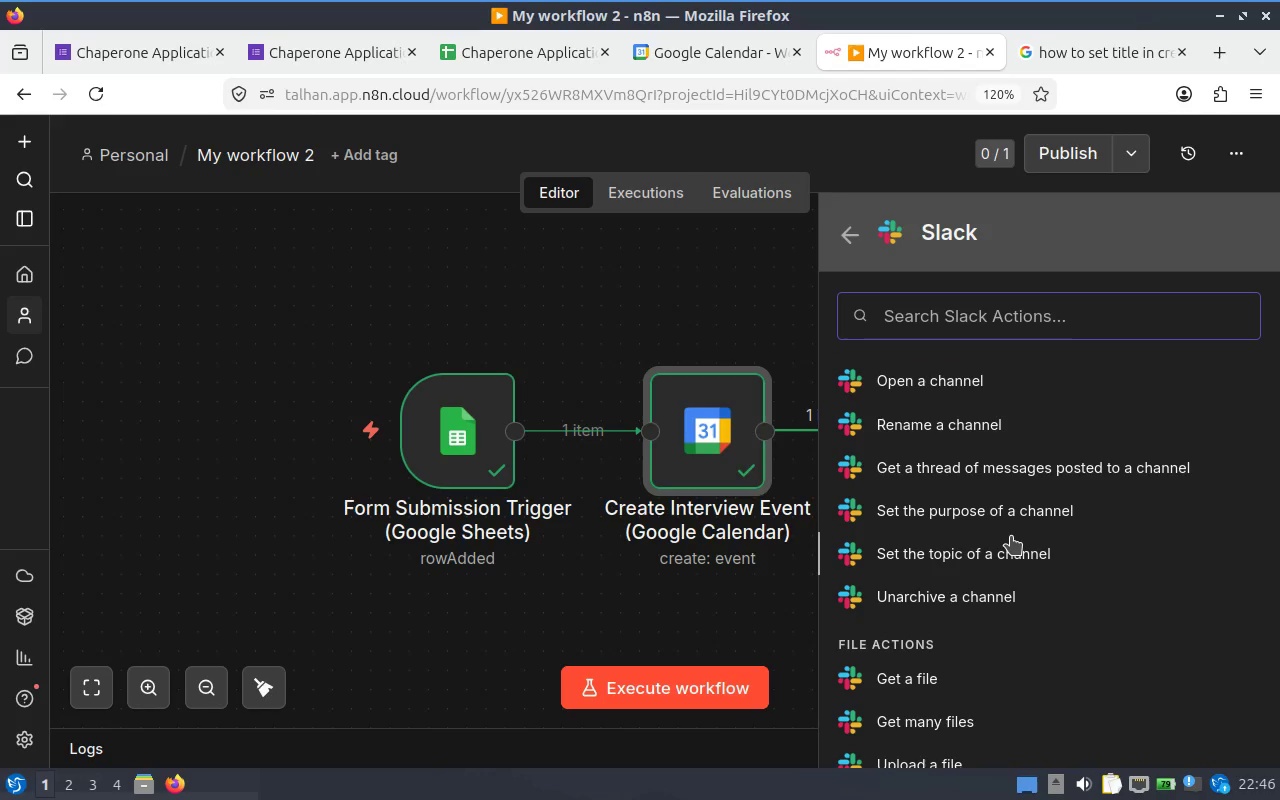 
type(se)
 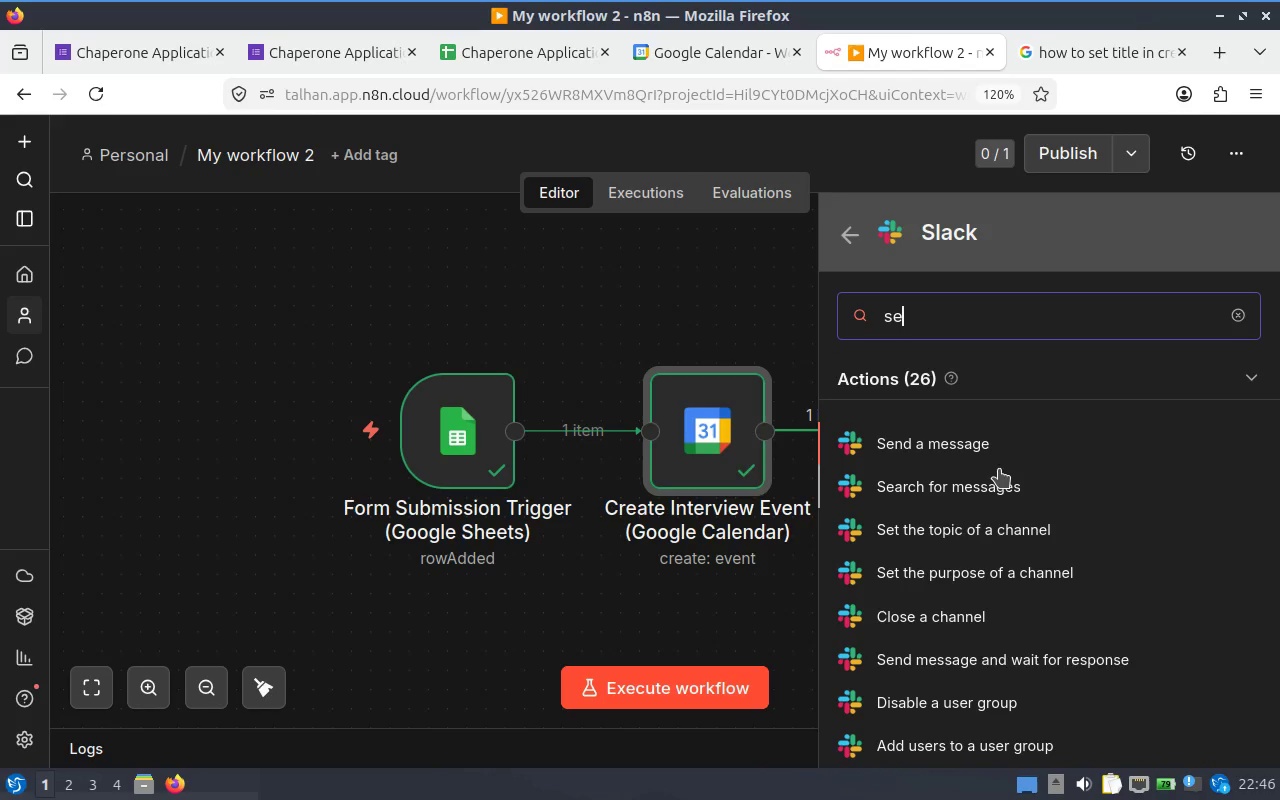 
left_click([1003, 451])
 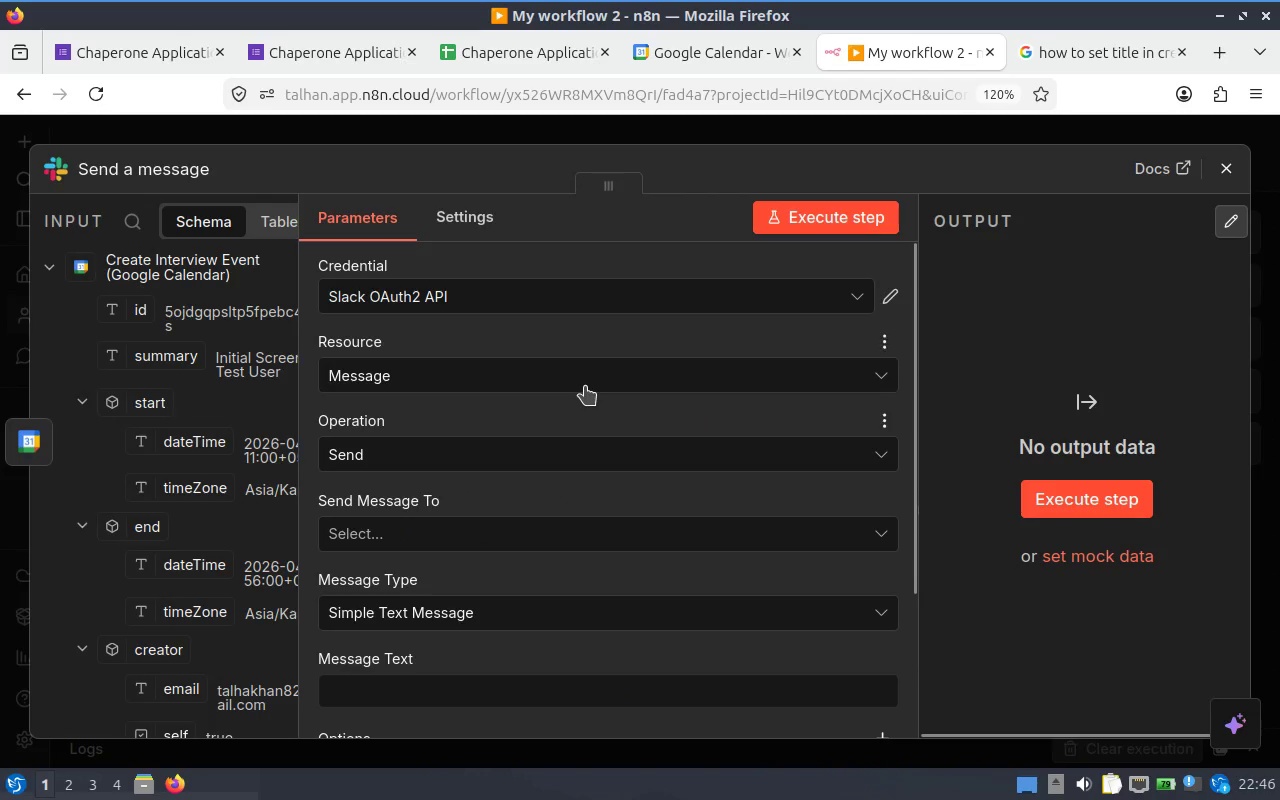 
left_click([640, 300])
 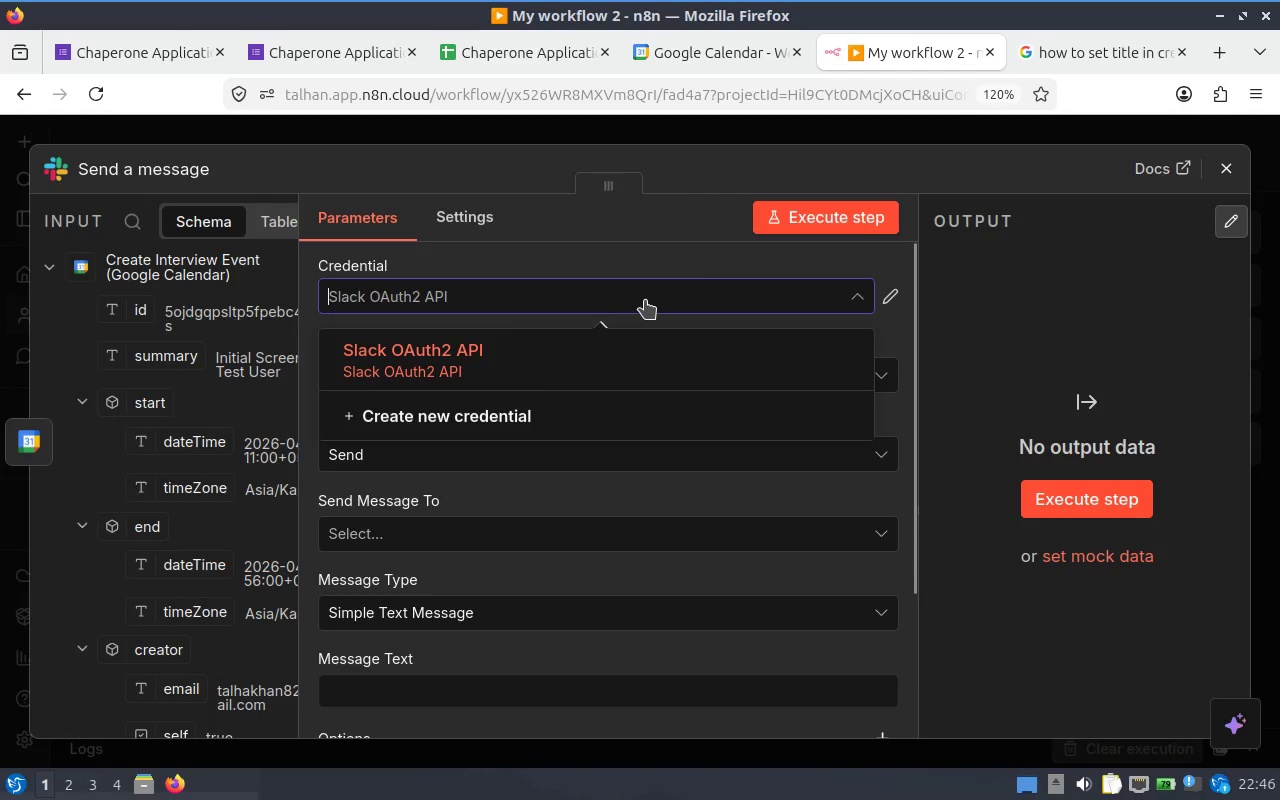 
left_click([647, 300])
 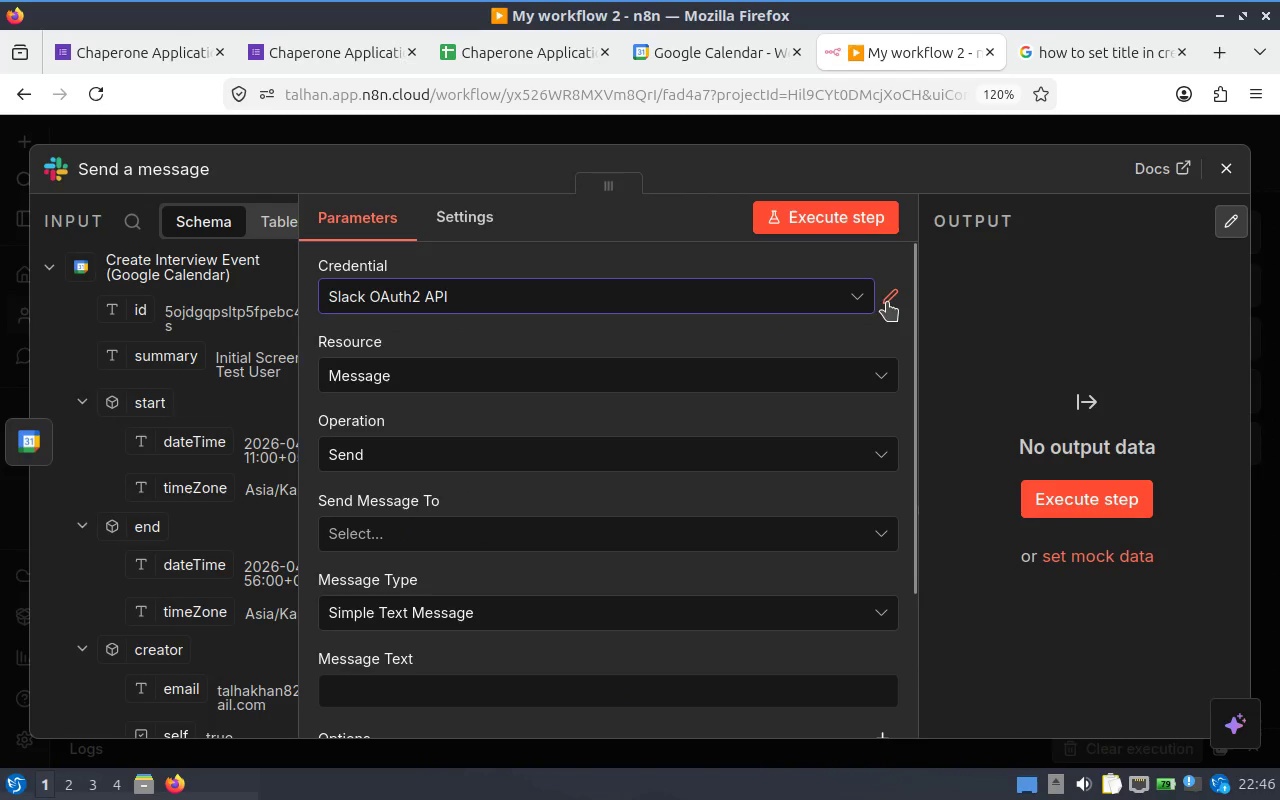 
left_click([877, 302])
 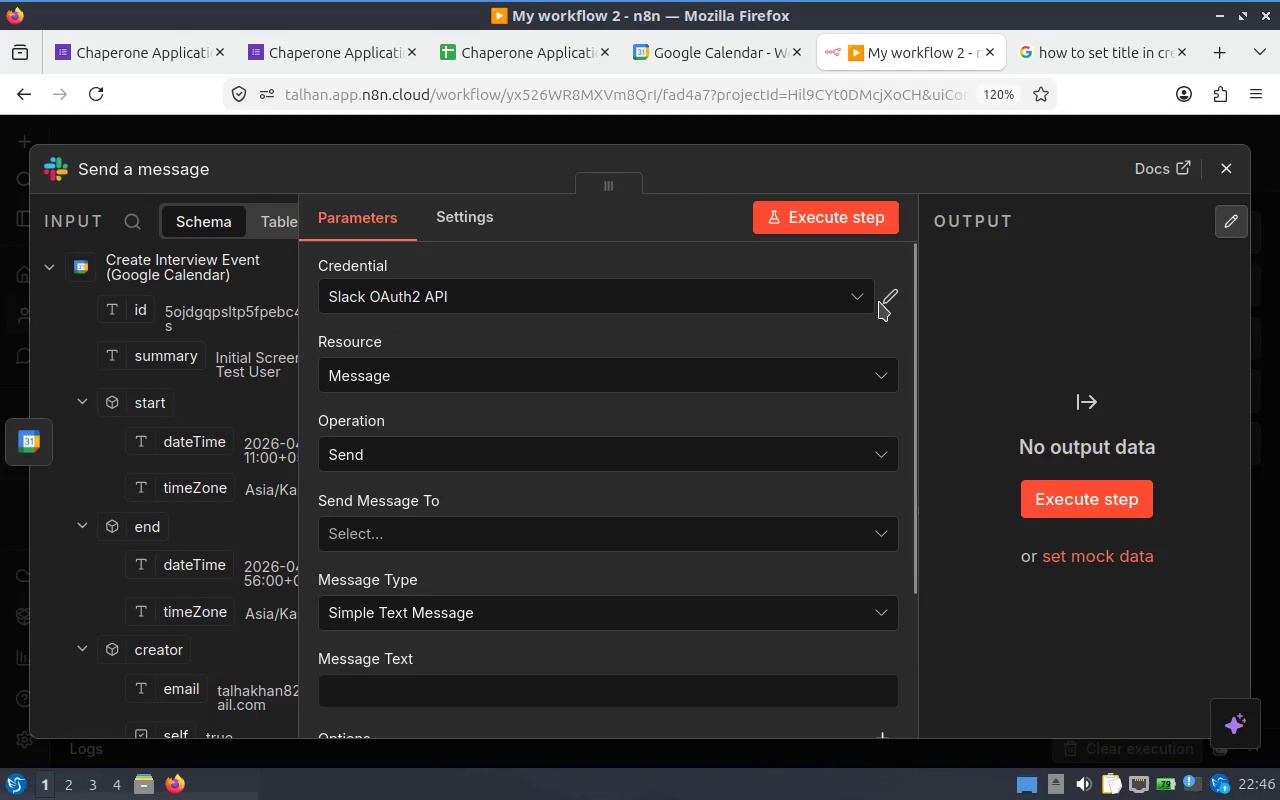 
left_click([880, 302])
 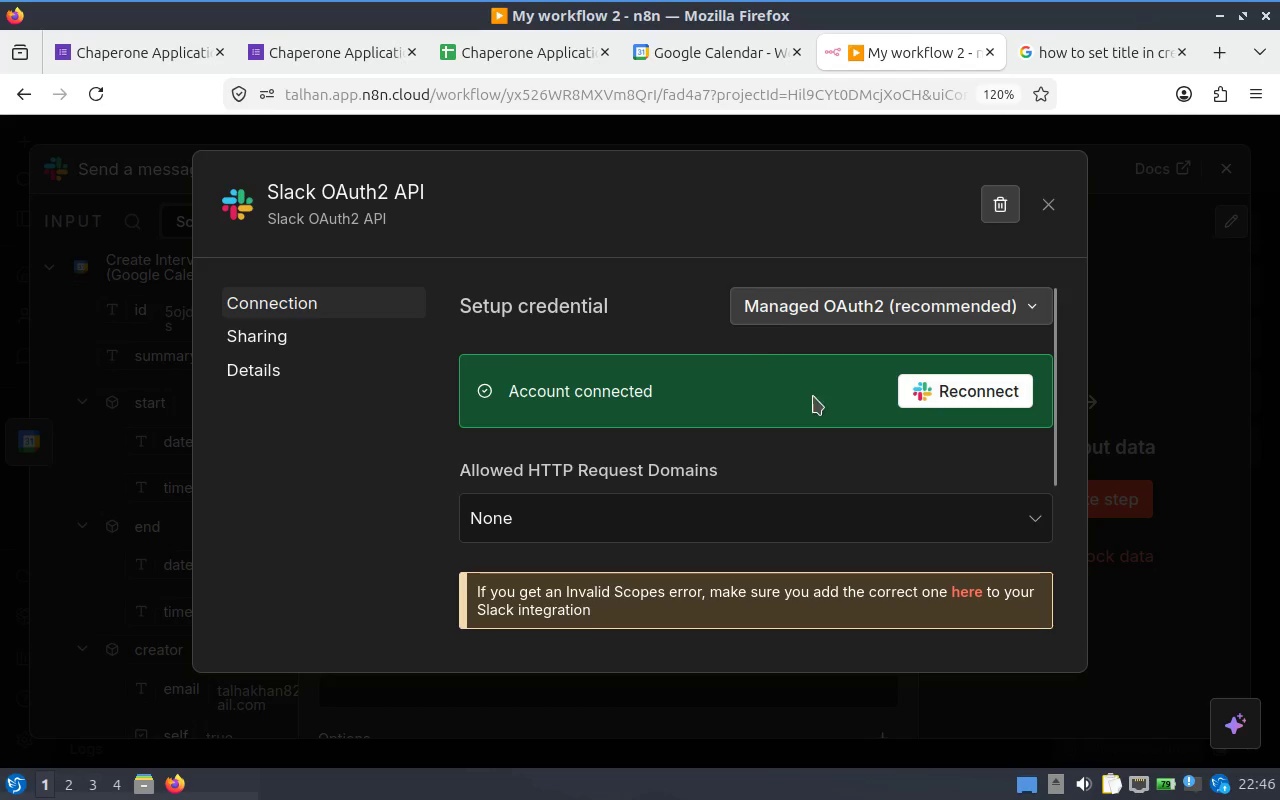 
left_click([1050, 199])
 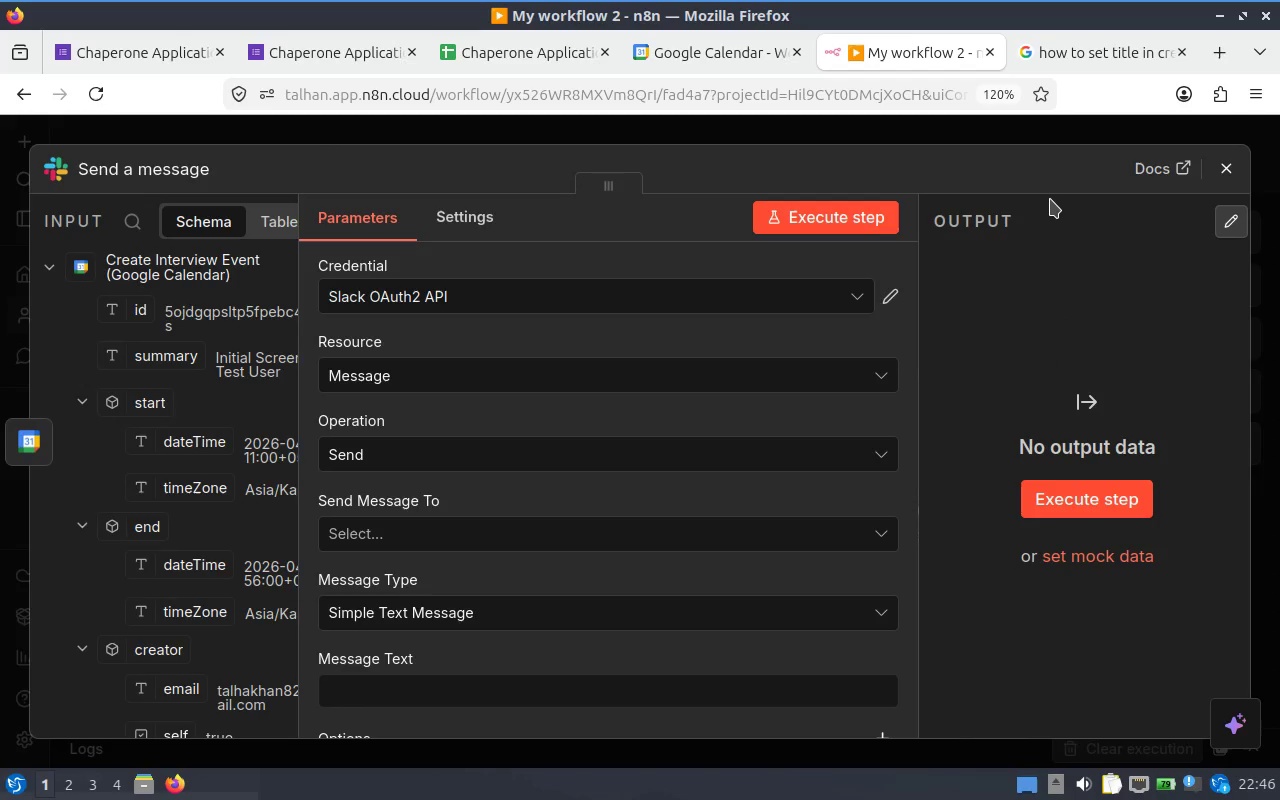 
key(Alt+Tab)